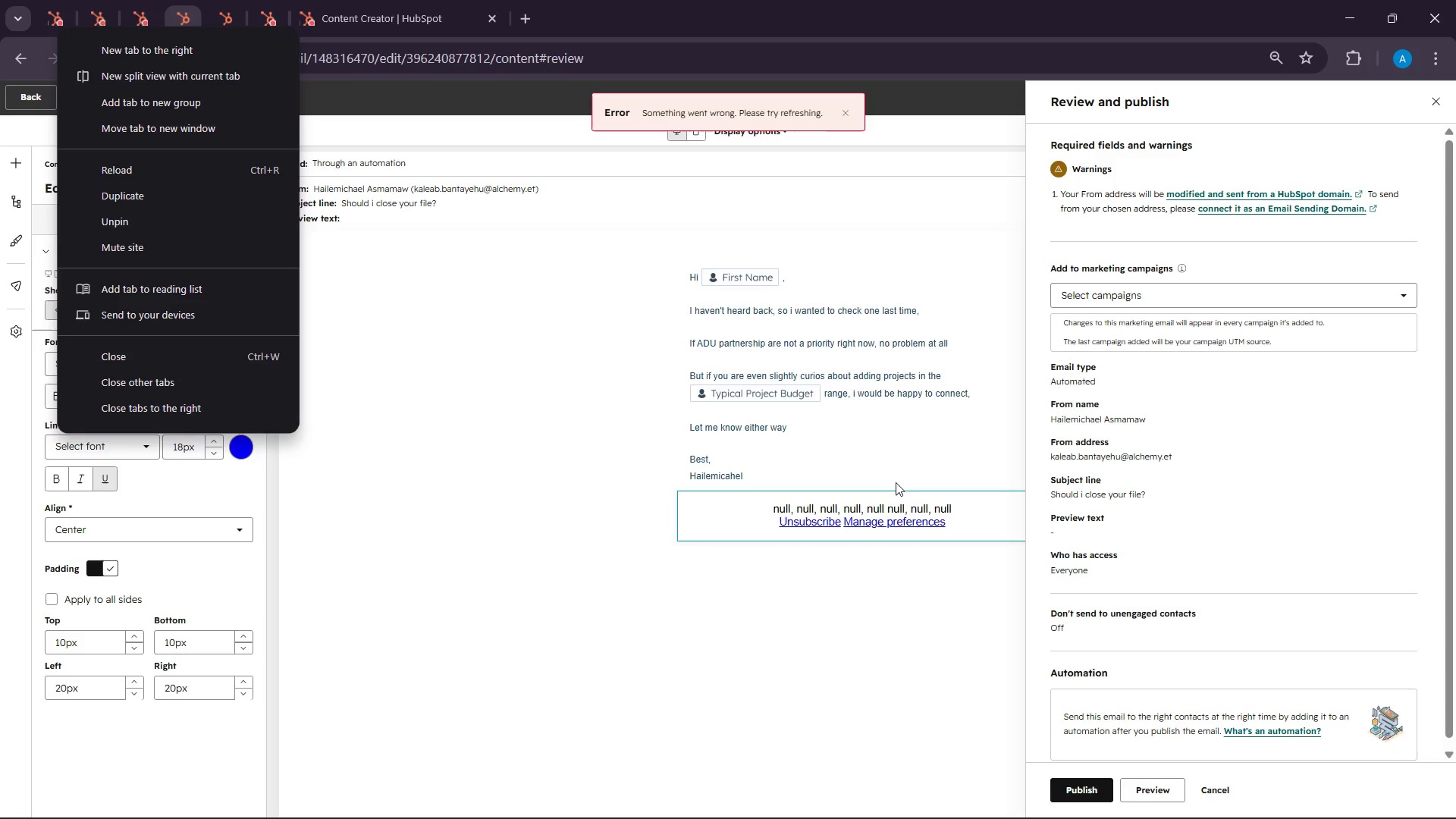 
left_click([853, 619])
 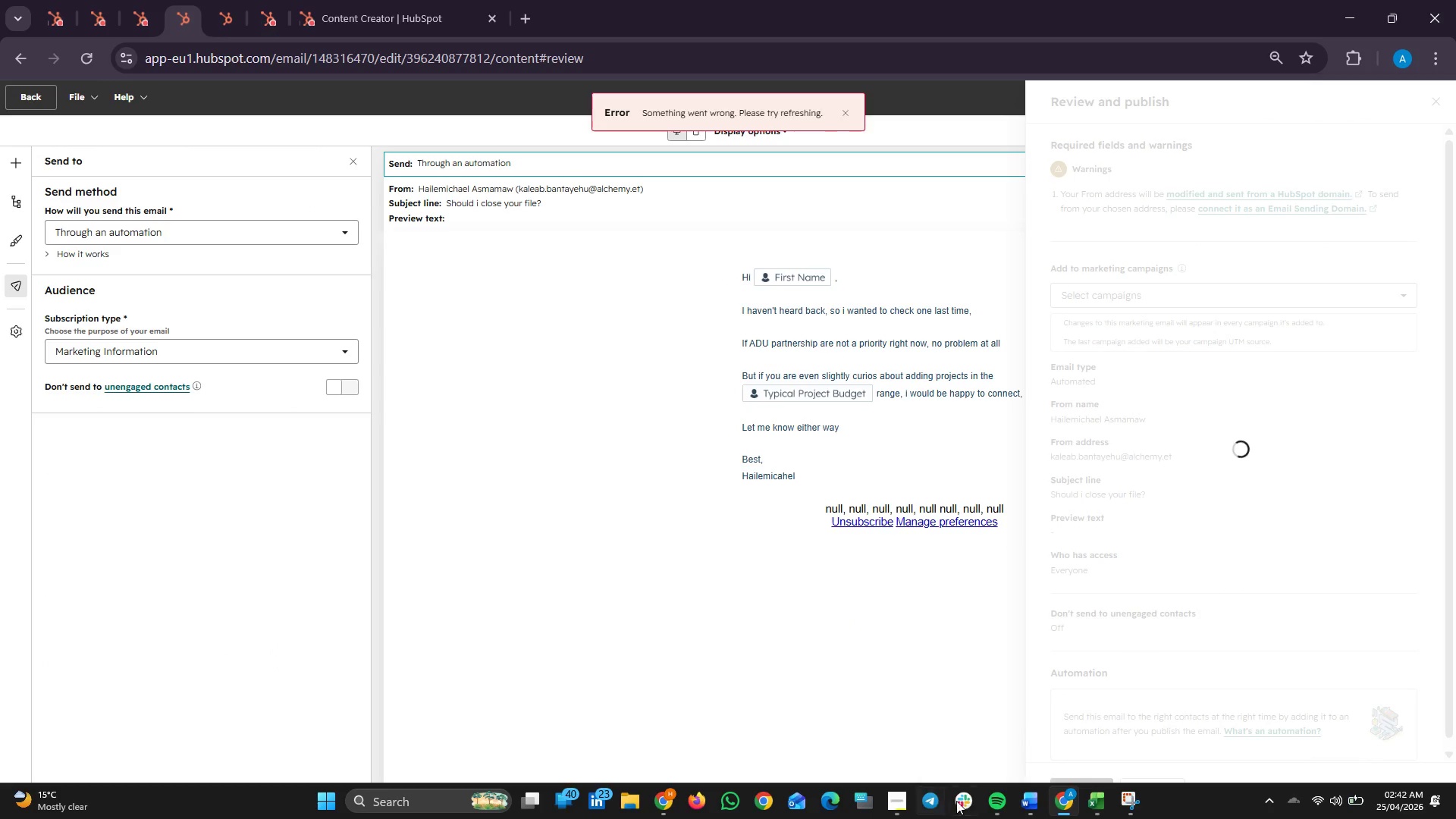 
left_click([885, 802])